 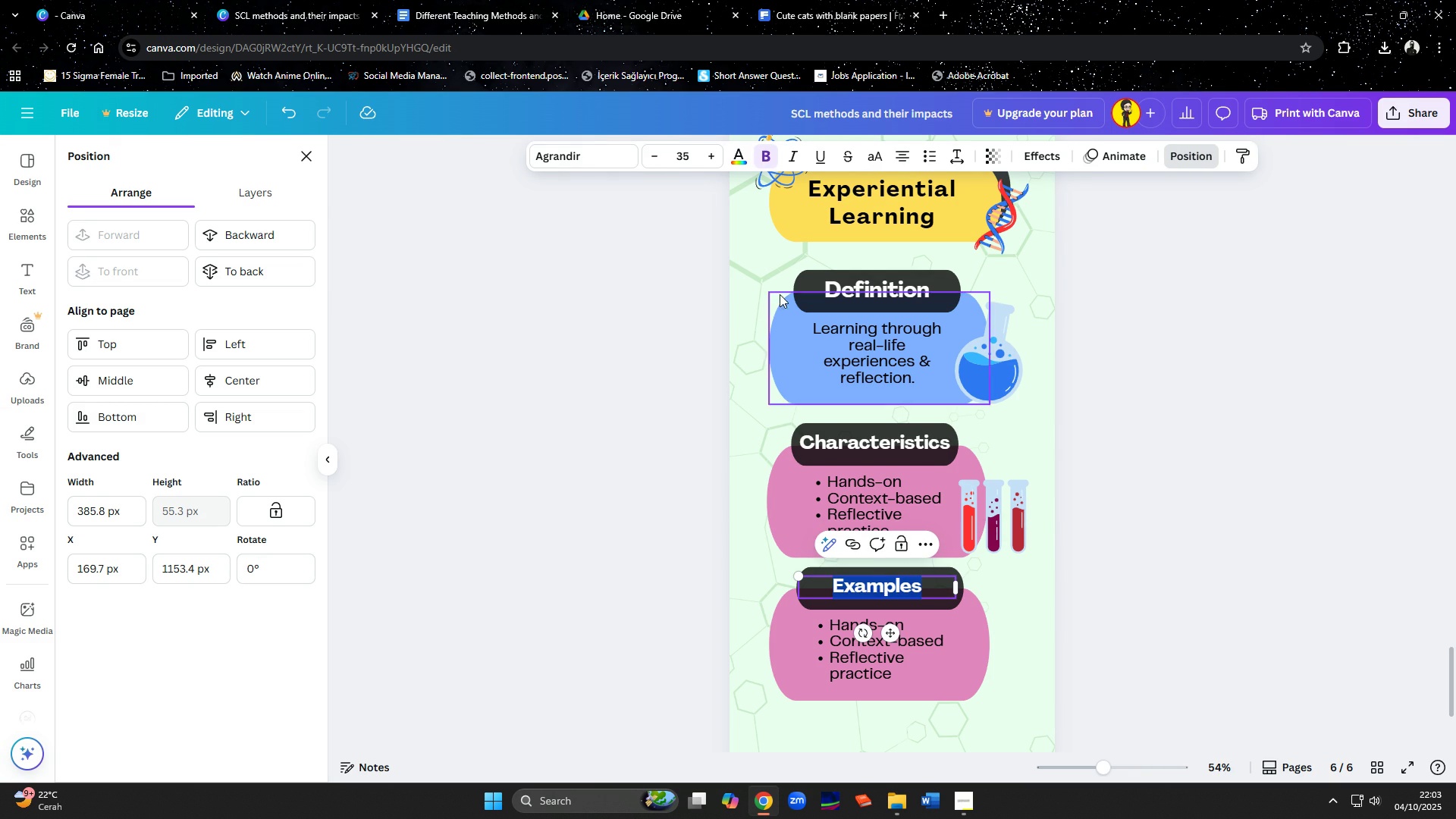 
double_click([709, 155])
 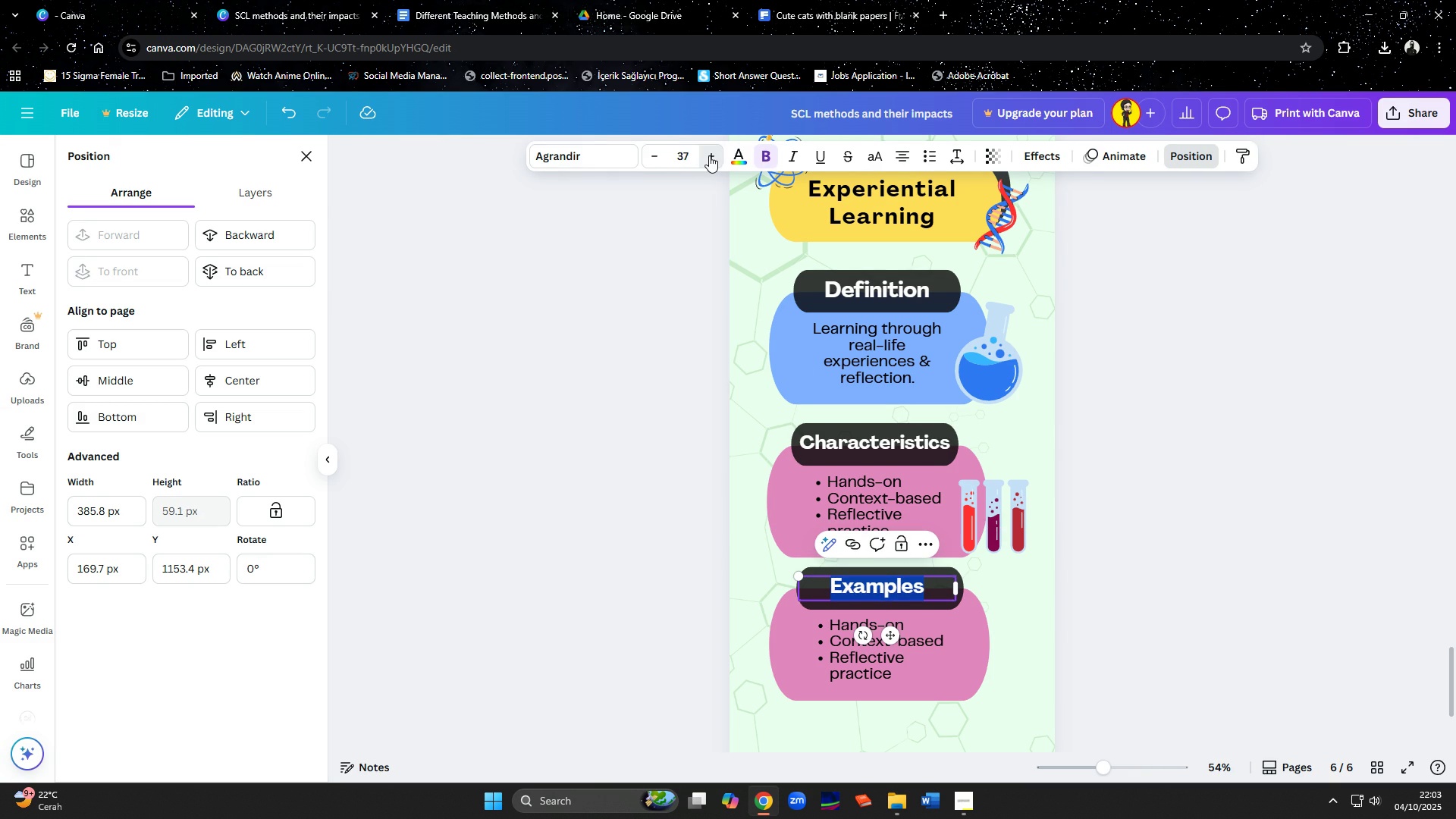 
triple_click([709, 155])
 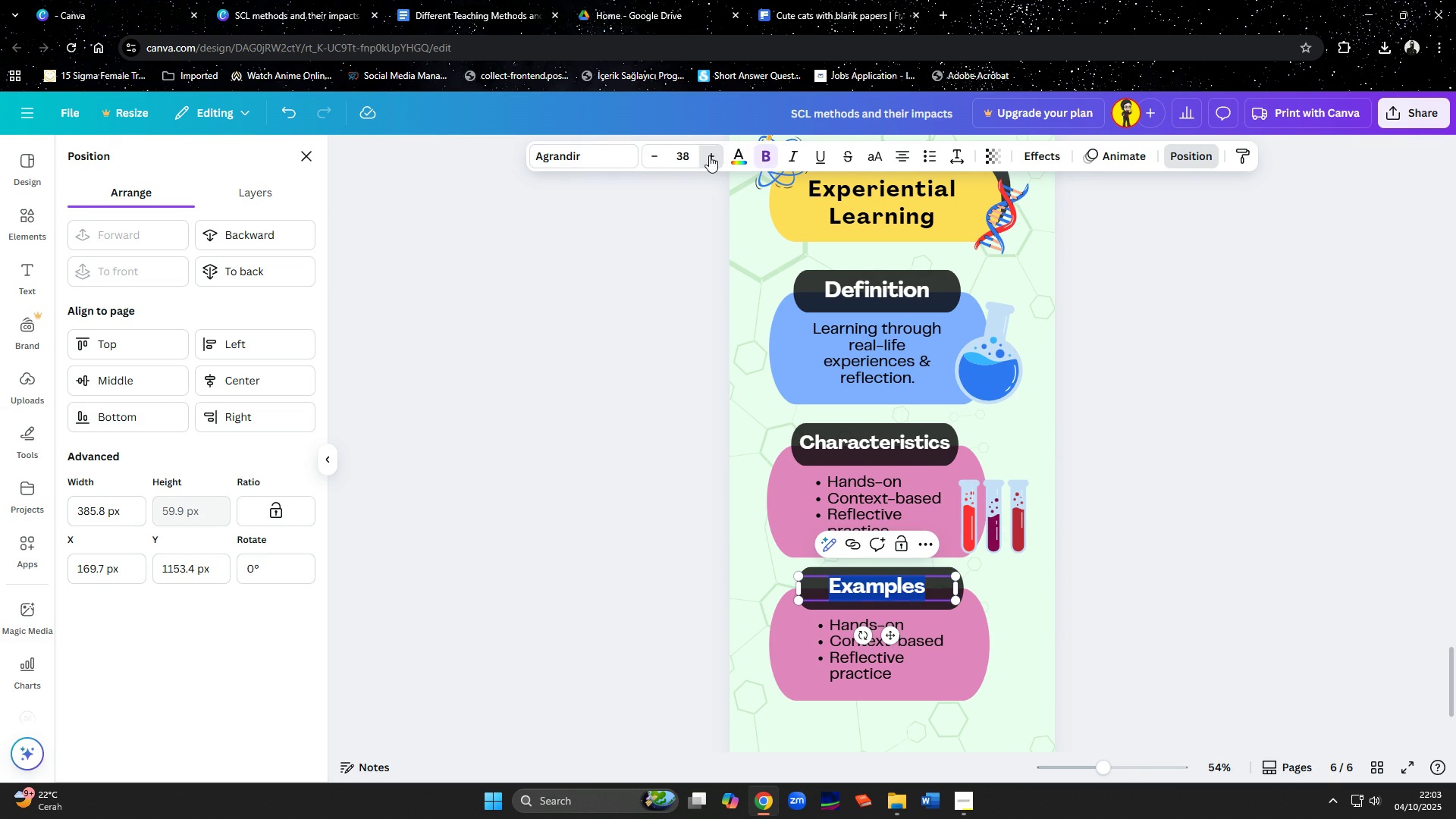 
triple_click([709, 155])
 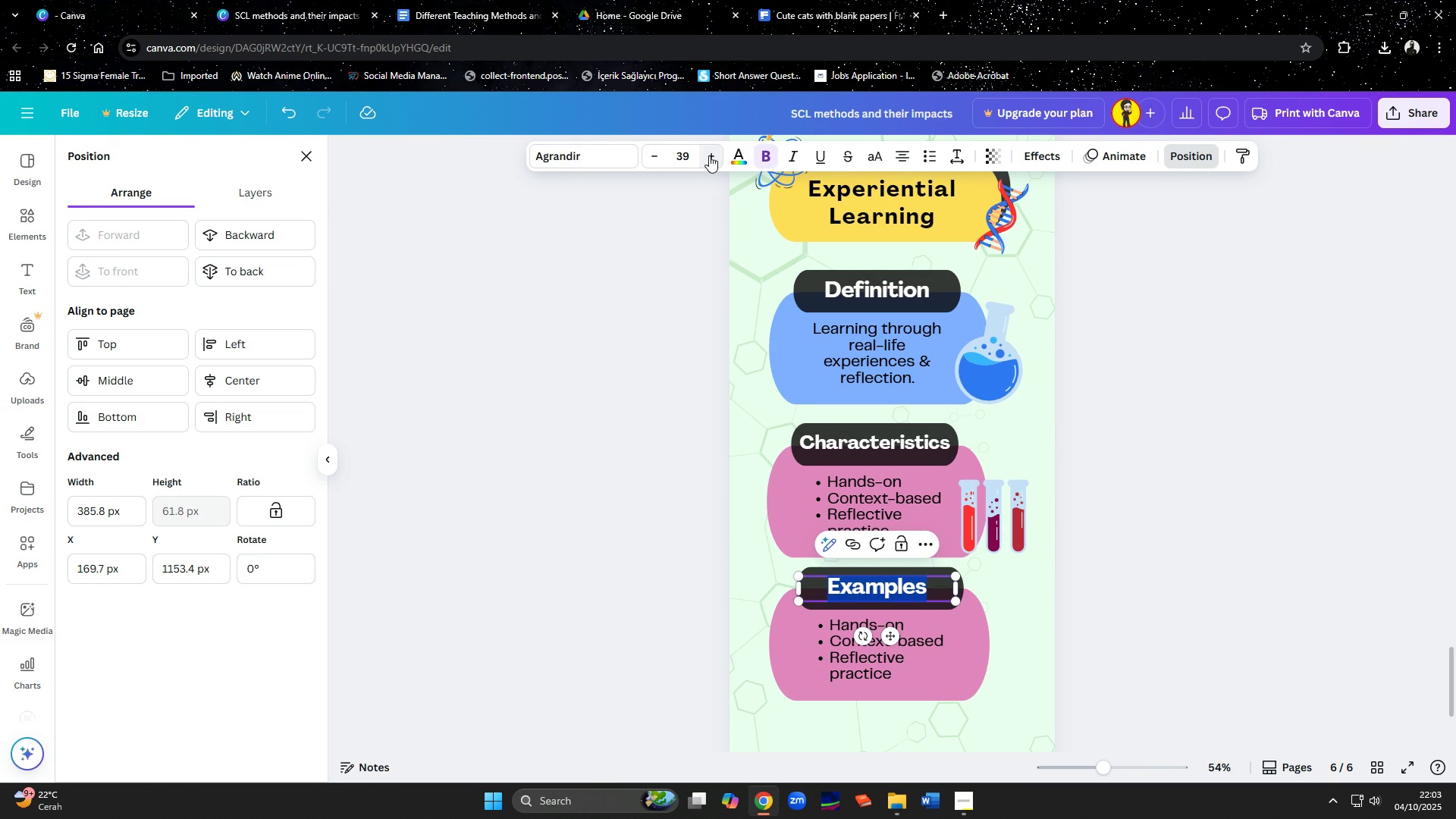 
left_click([709, 155])
 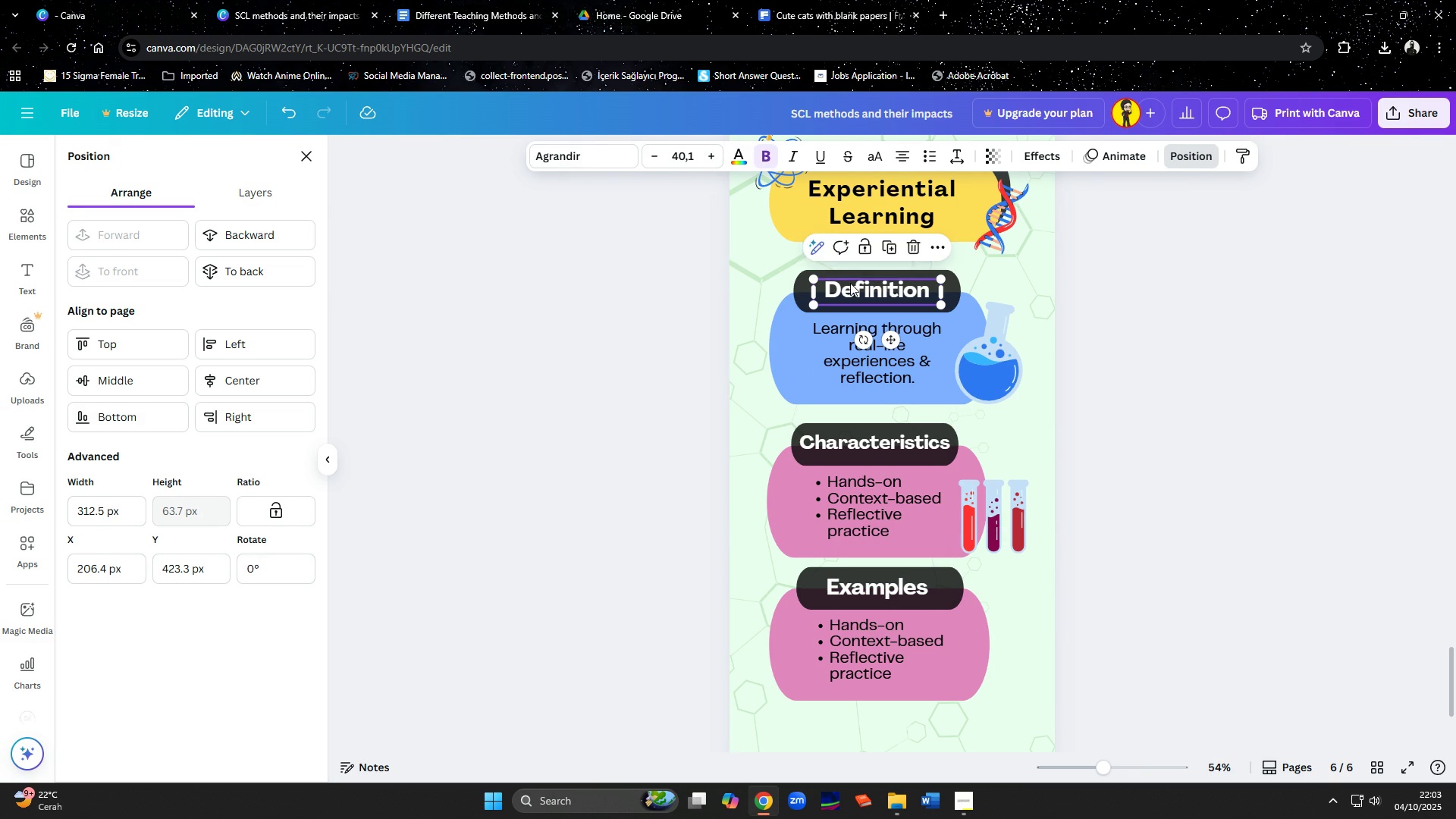 
double_click([850, 283])